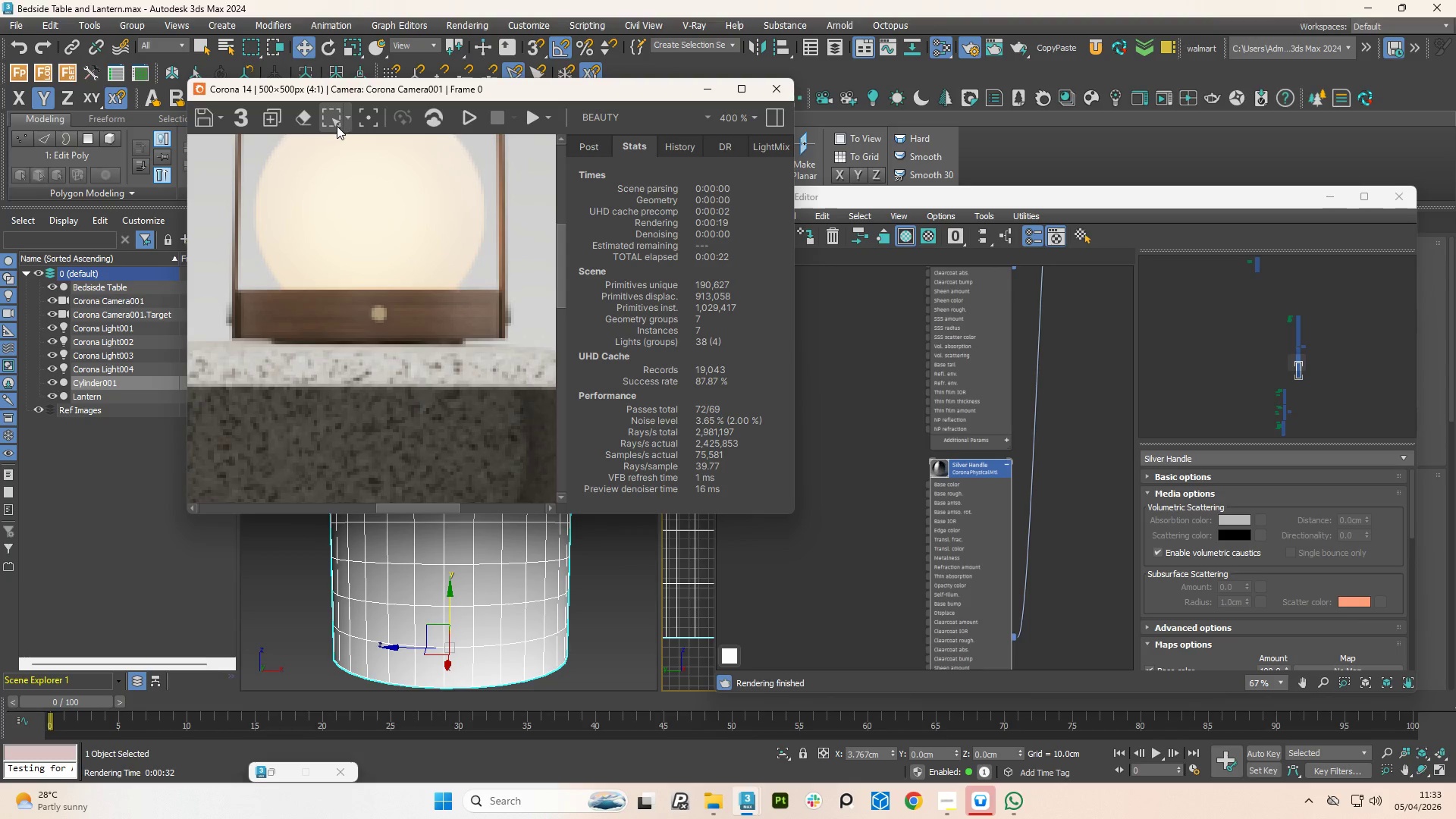 
left_click([328, 122])
 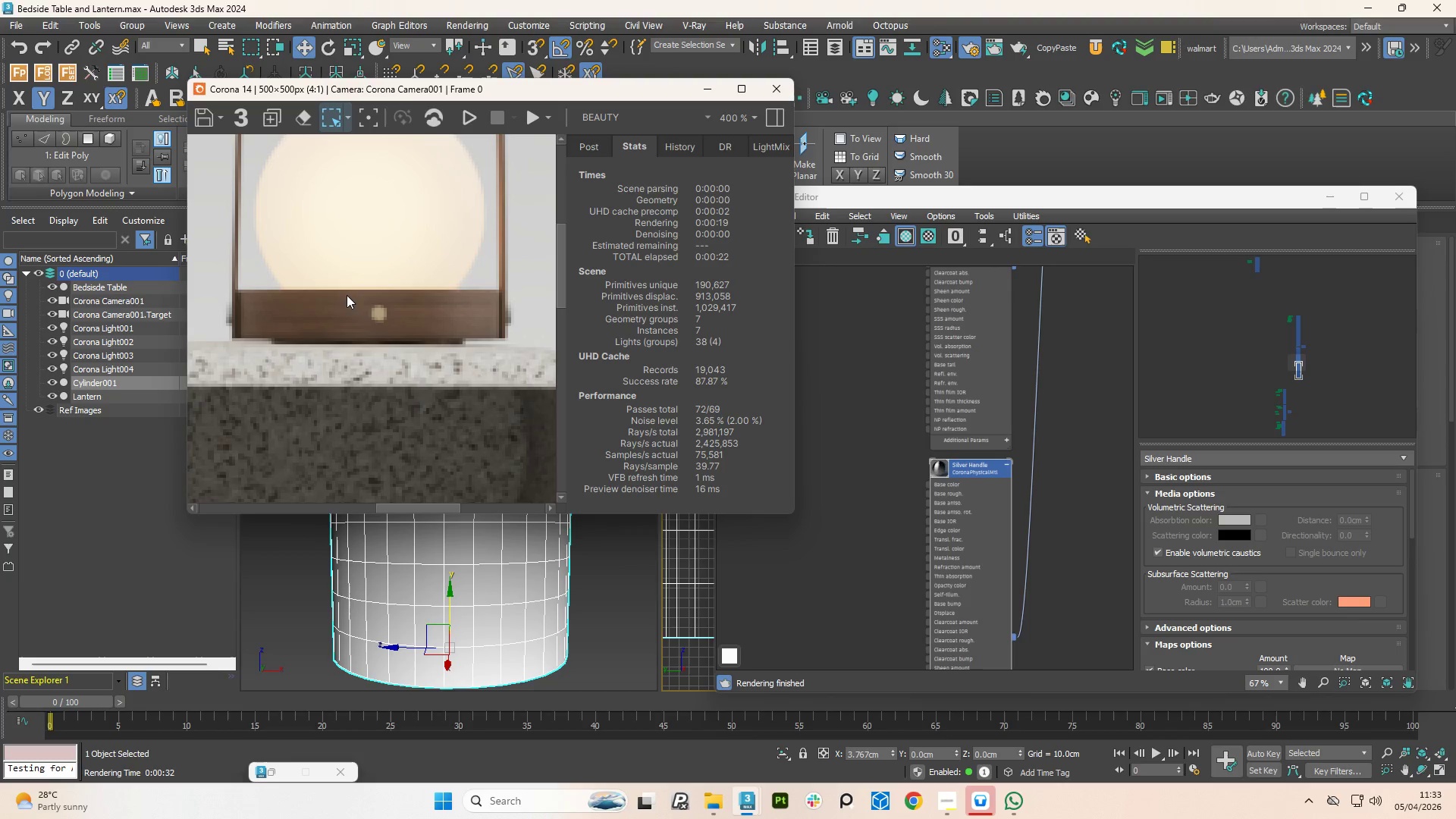 
left_click_drag(start_coordinate=[348, 294], to_coordinate=[408, 348])
 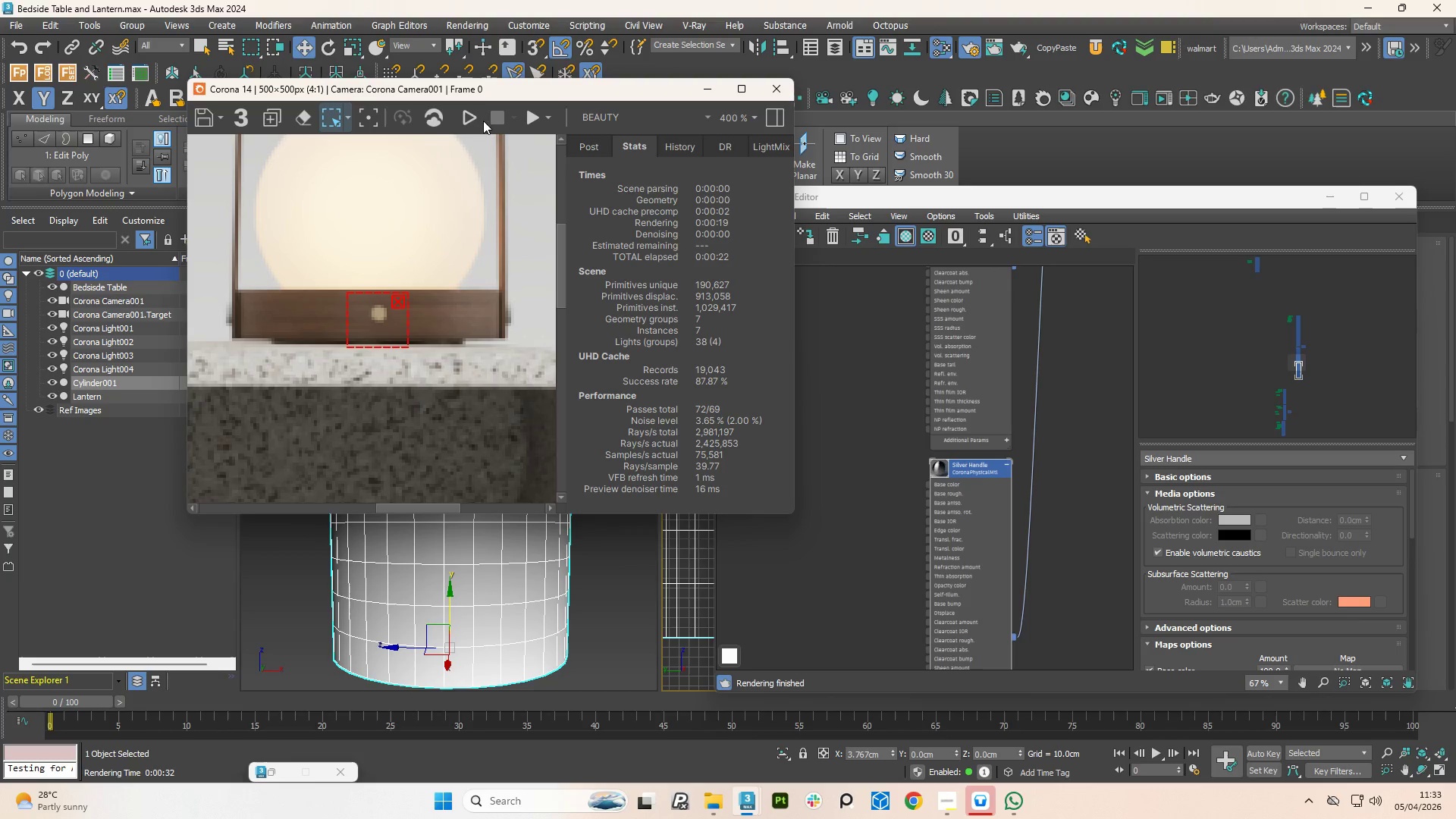 
left_click([474, 115])
 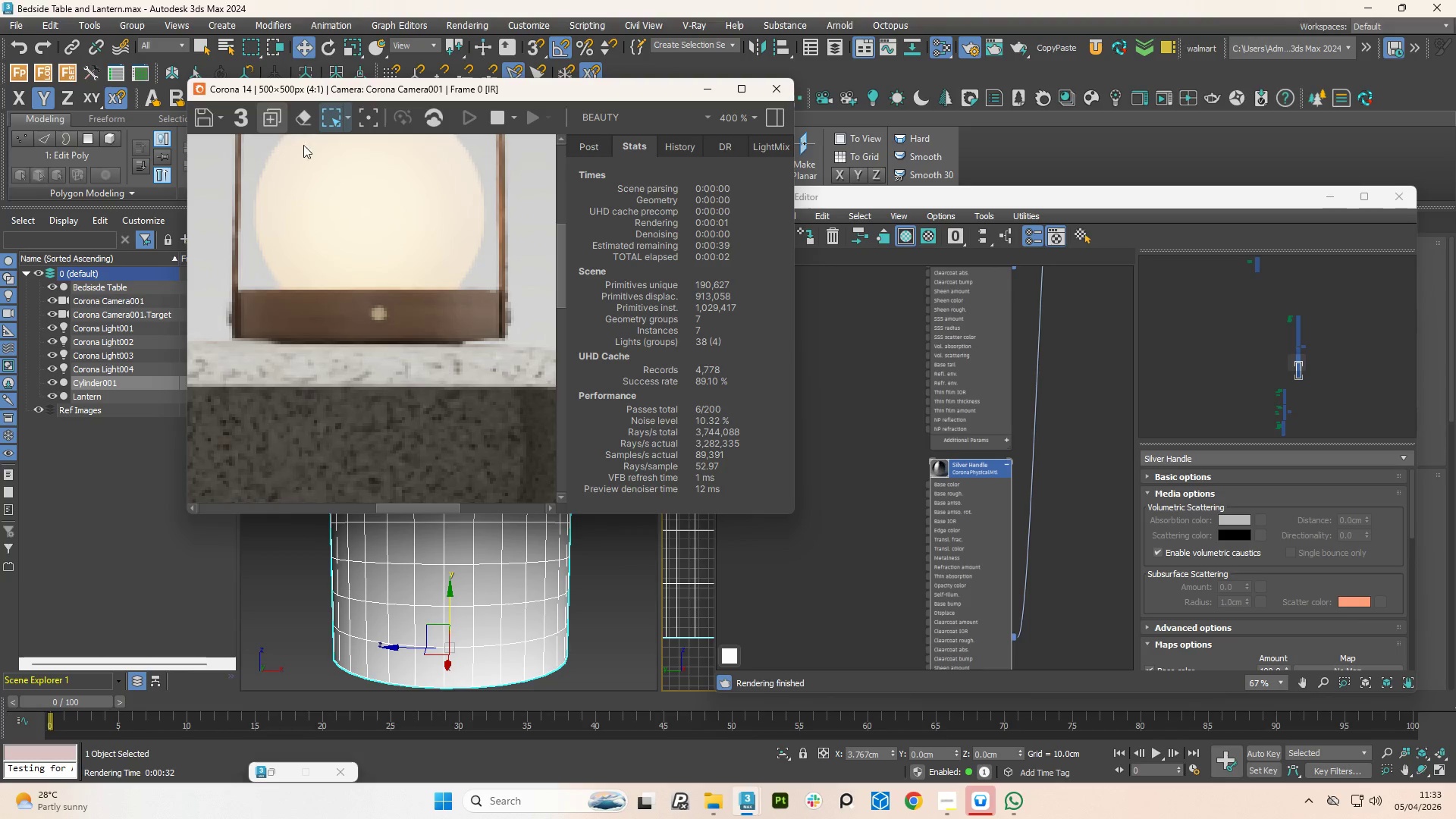 
left_click_drag(start_coordinate=[363, 294], to_coordinate=[411, 344])
 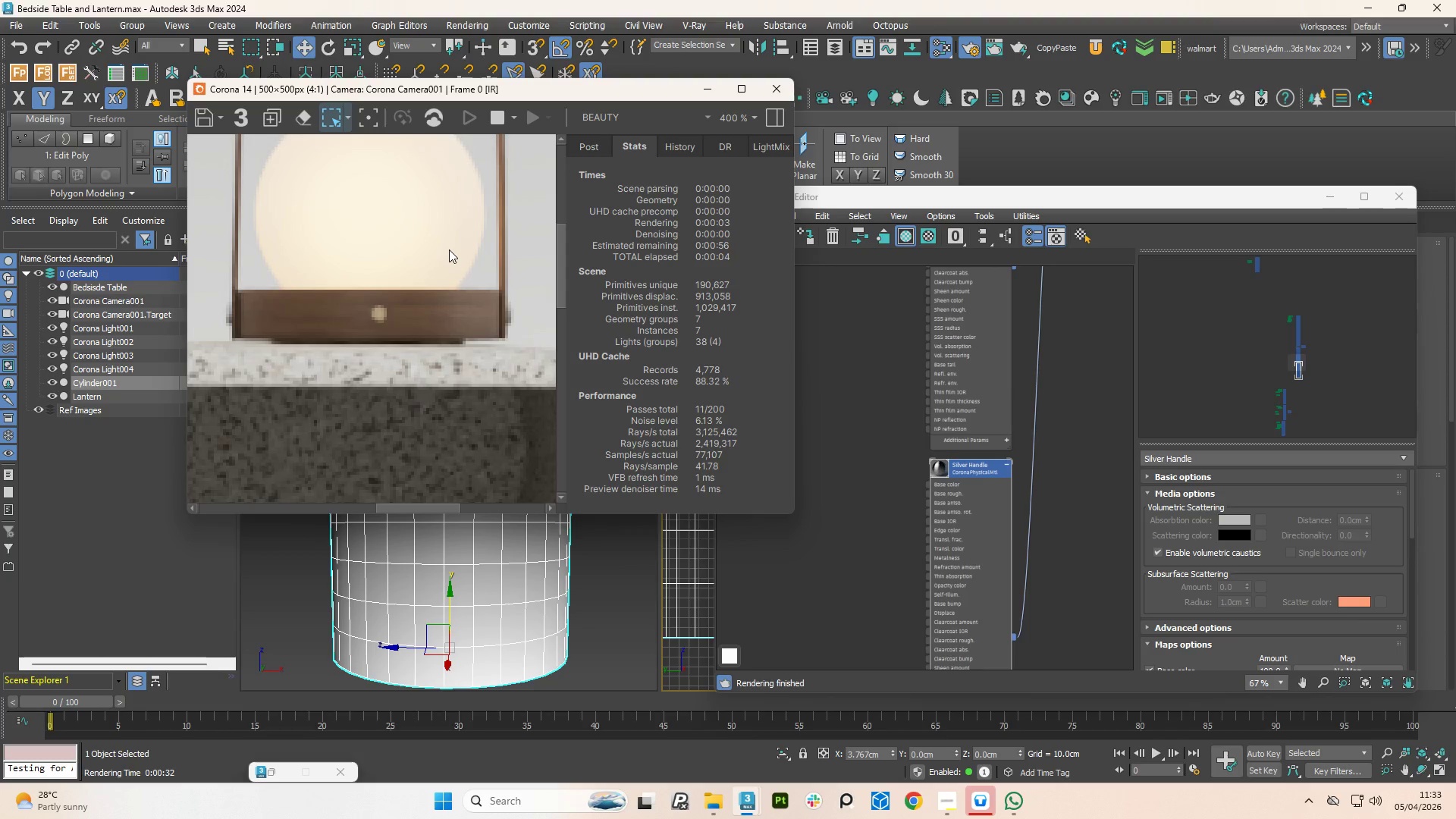 
scroll: coordinate [443, 278], scroll_direction: down, amount: 1.0
 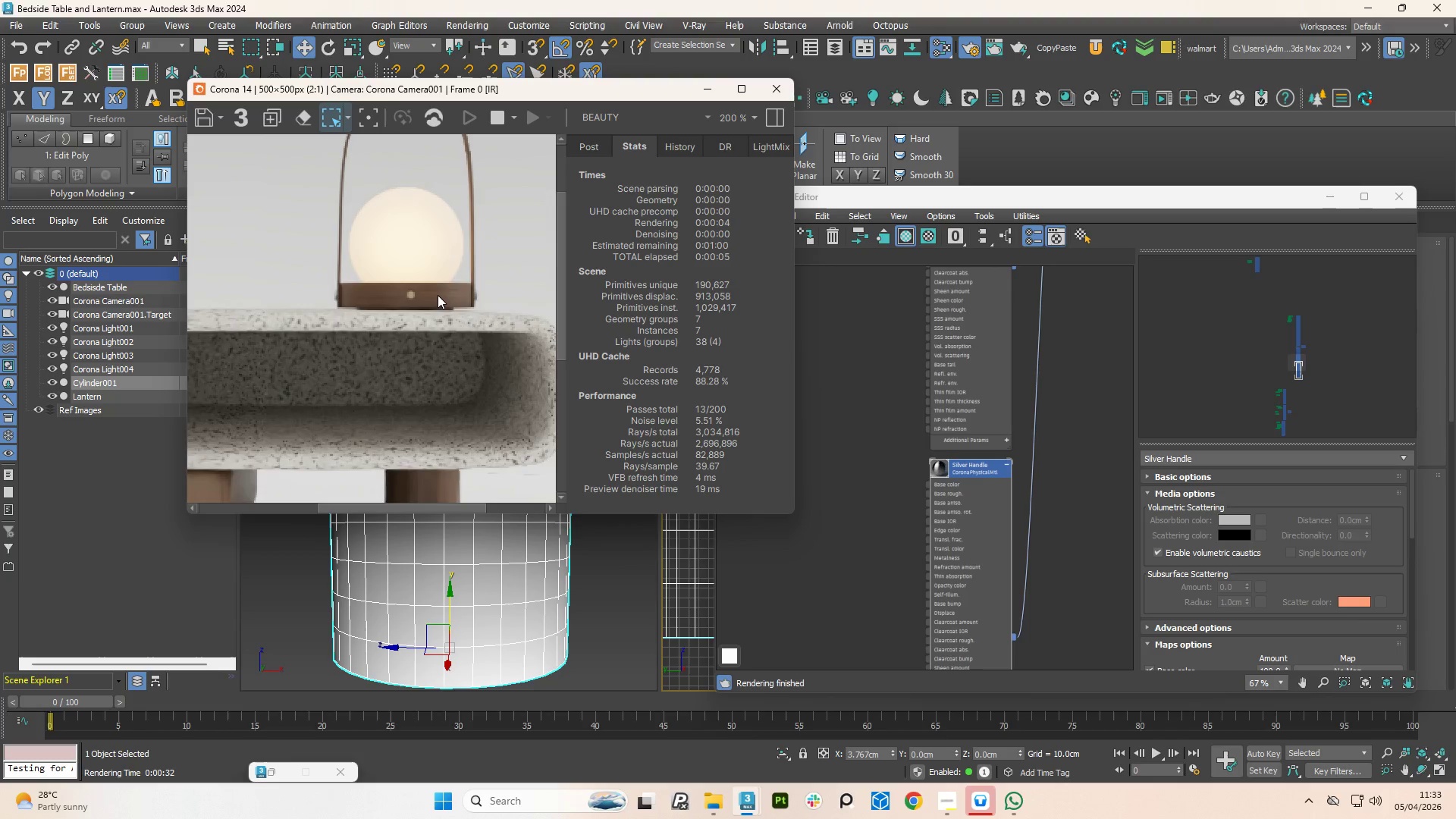 
scroll: coordinate [438, 295], scroll_direction: up, amount: 1.0
 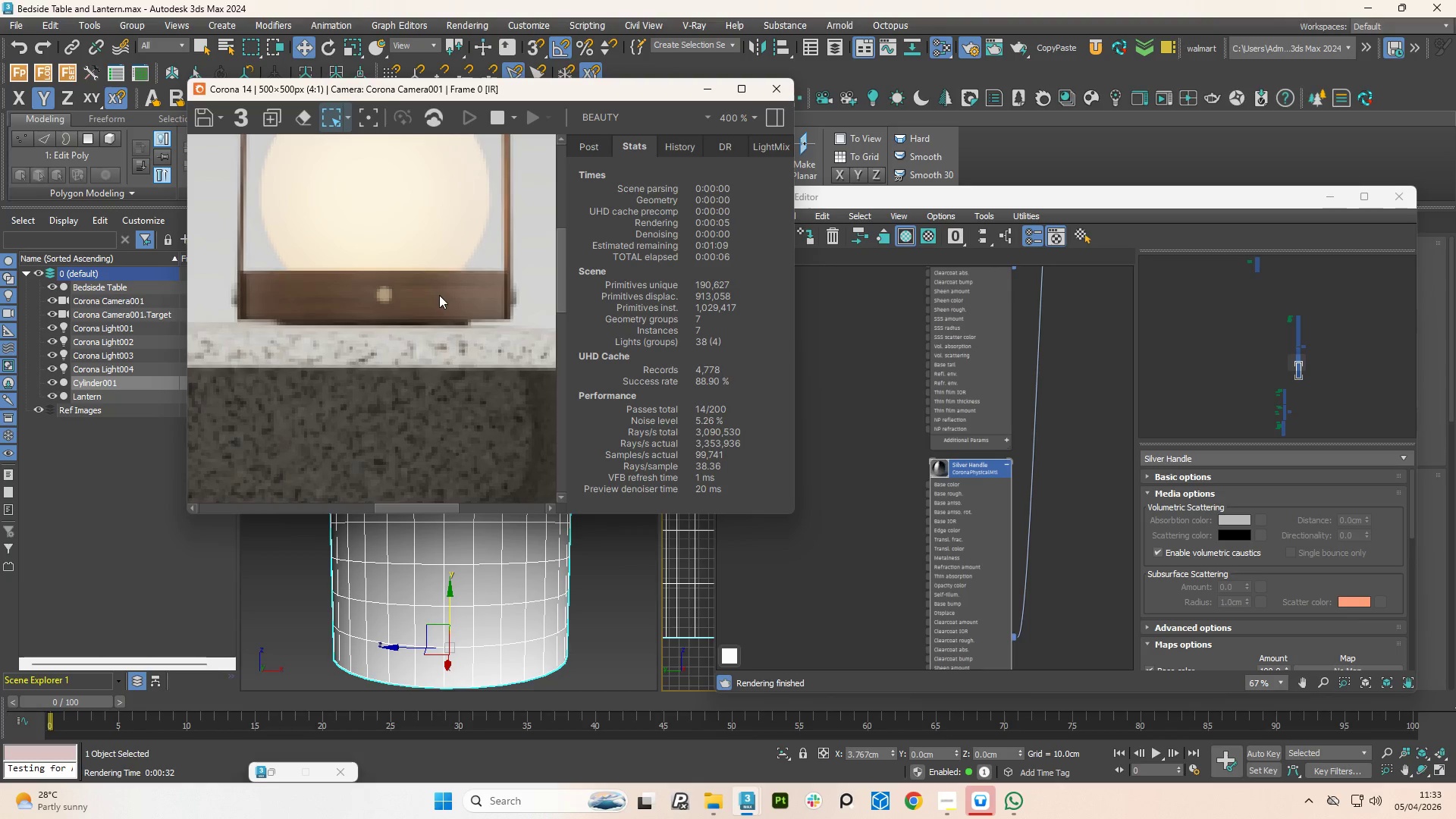 
scroll: coordinate [479, 293], scroll_direction: down, amount: 2.0
 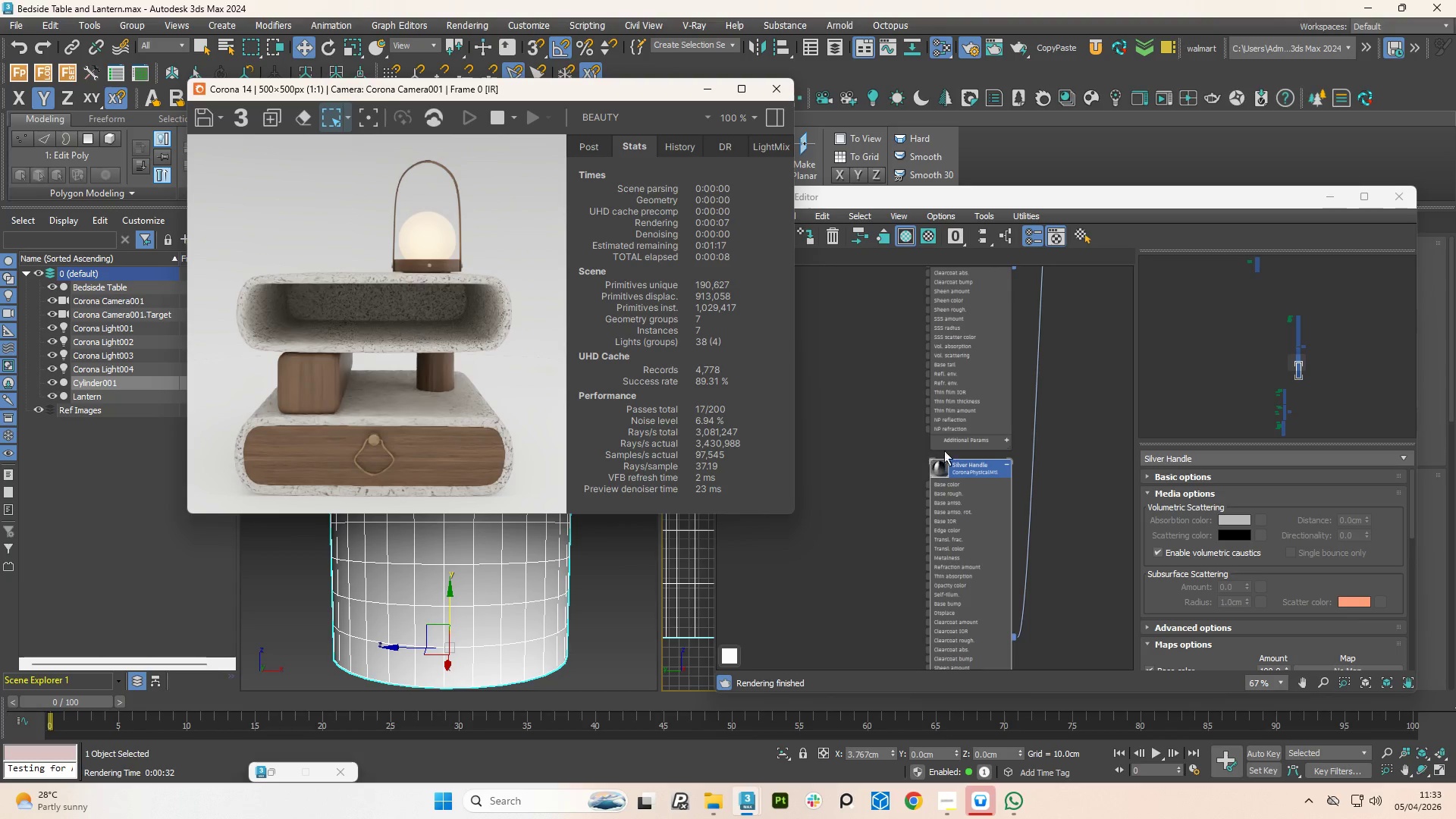 
left_click([965, 474])
 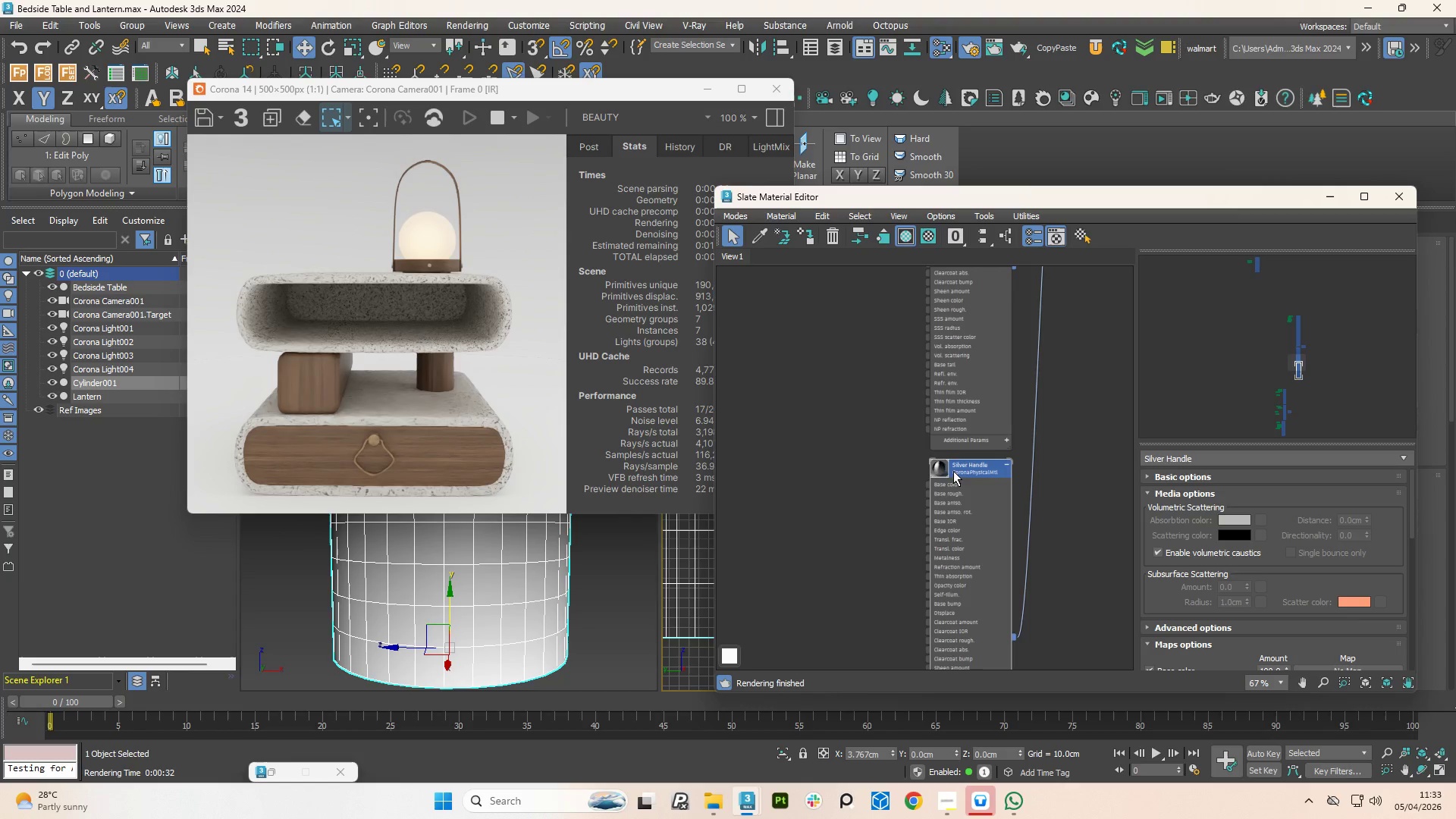 
left_click([951, 469])
 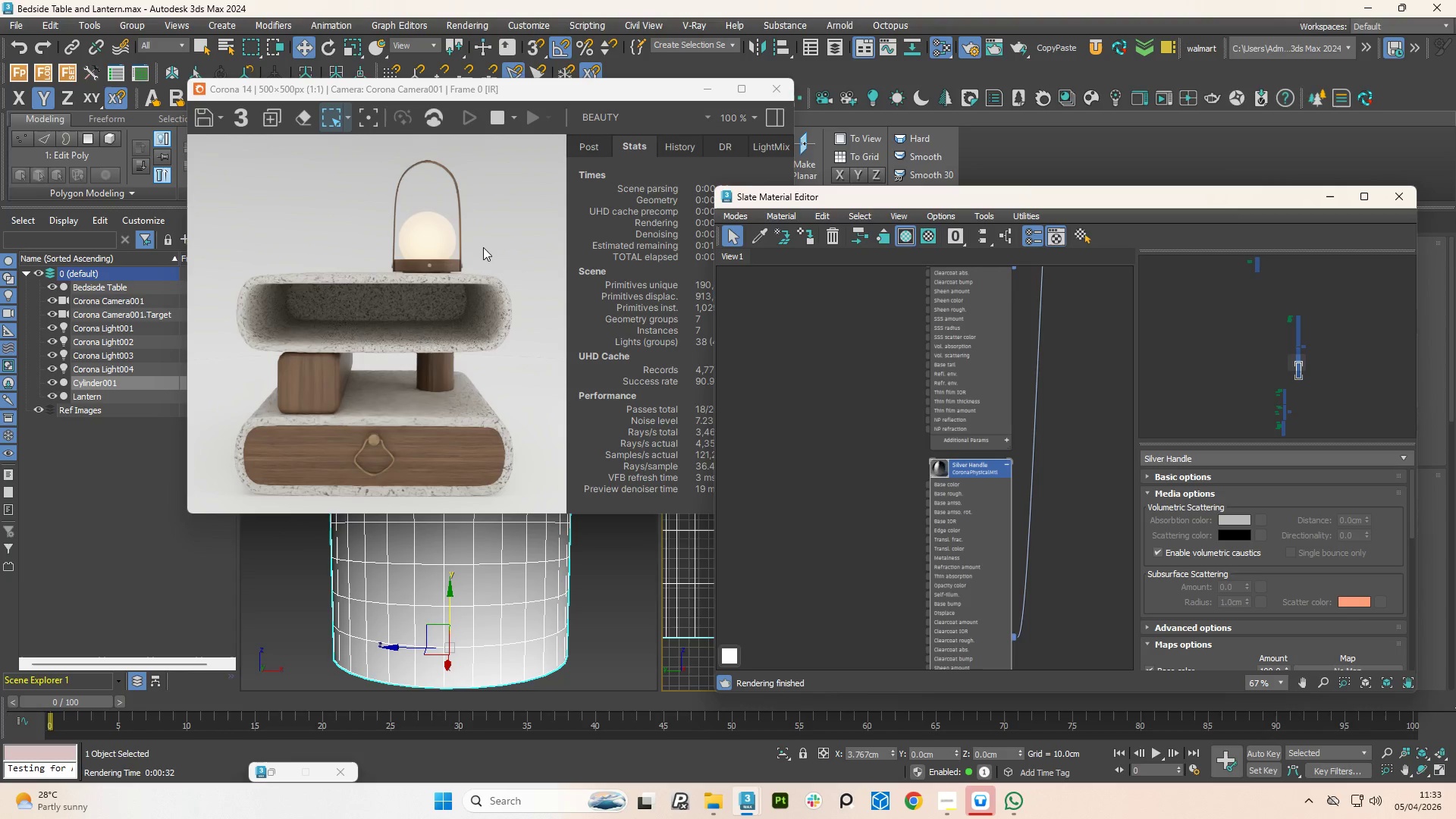 
scroll: coordinate [444, 306], scroll_direction: down, amount: 1.0
 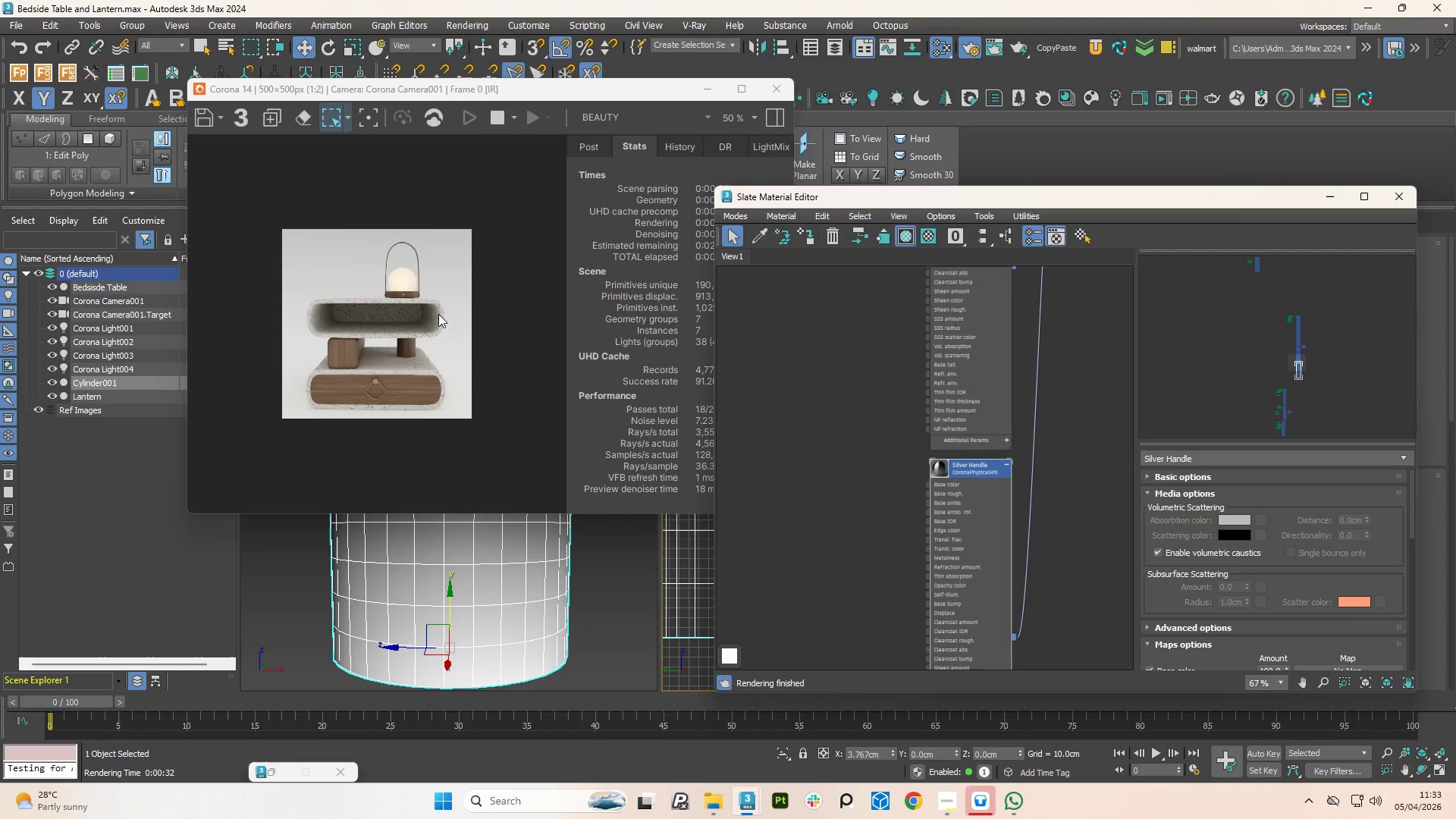 
scroll: coordinate [438, 314], scroll_direction: up, amount: 1.0
 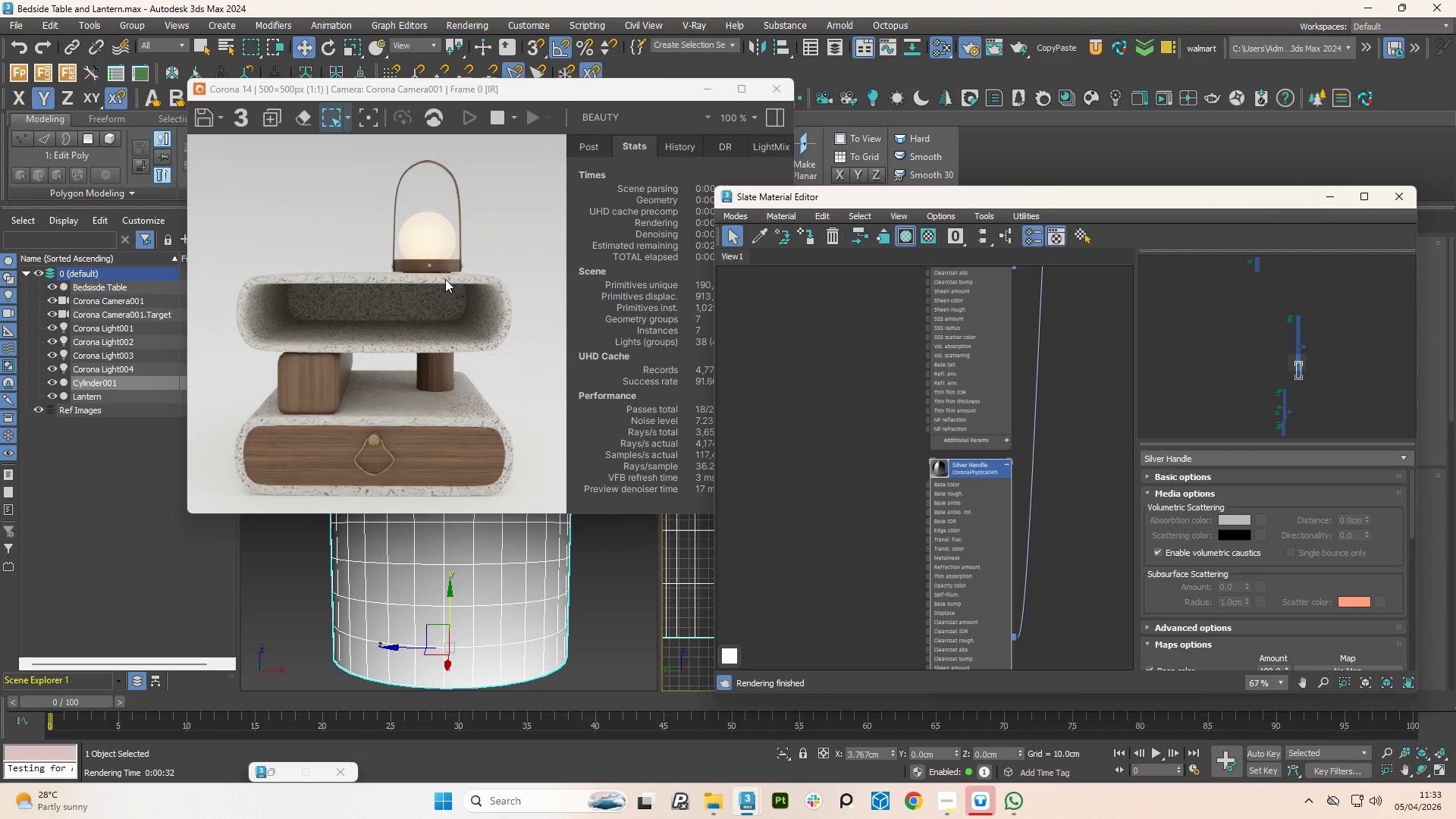 
scroll: coordinate [435, 318], scroll_direction: down, amount: 1.0